 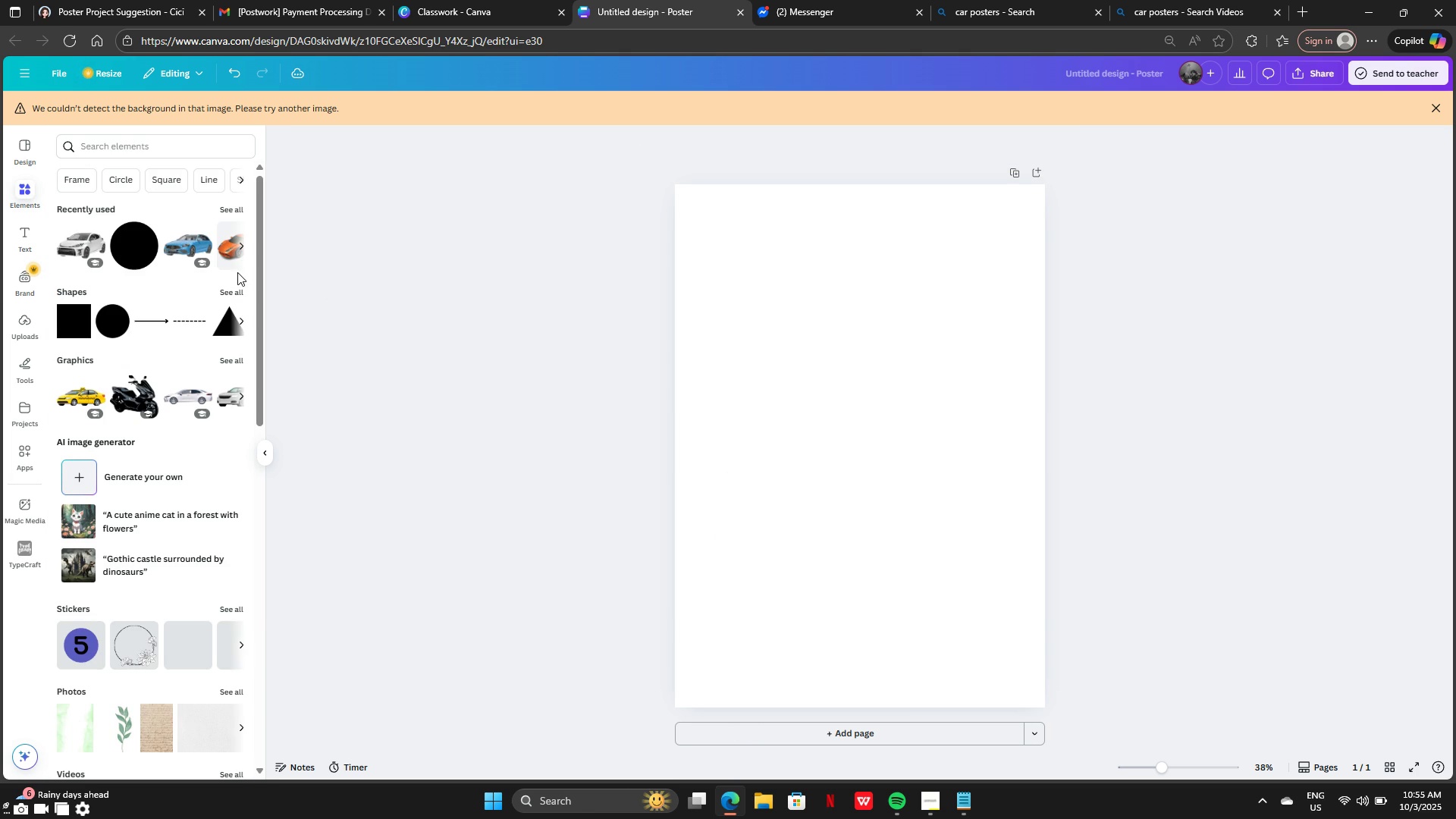 
left_click([181, 243])
 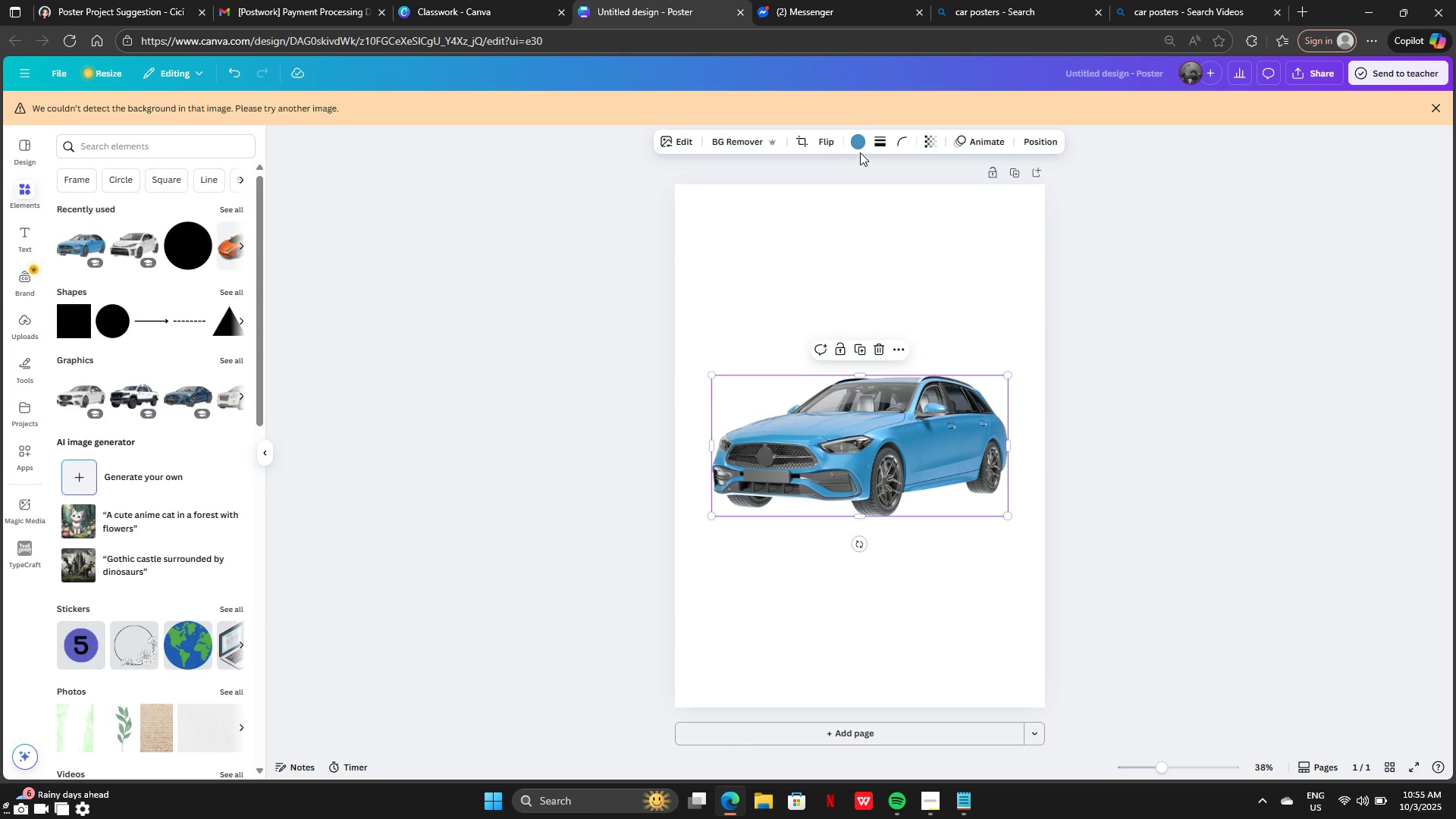 
left_click([858, 141])
 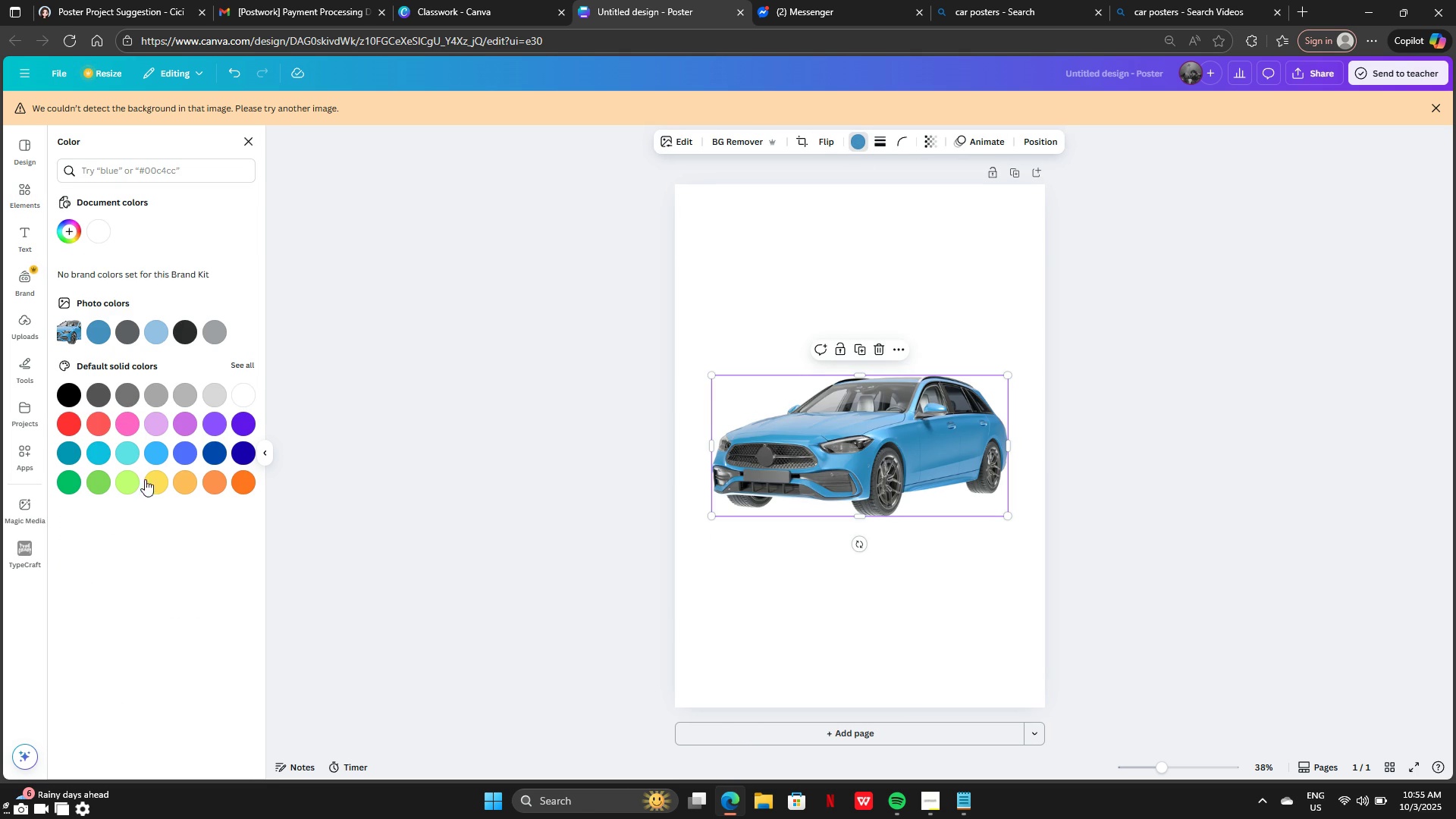 
left_click([158, 479])
 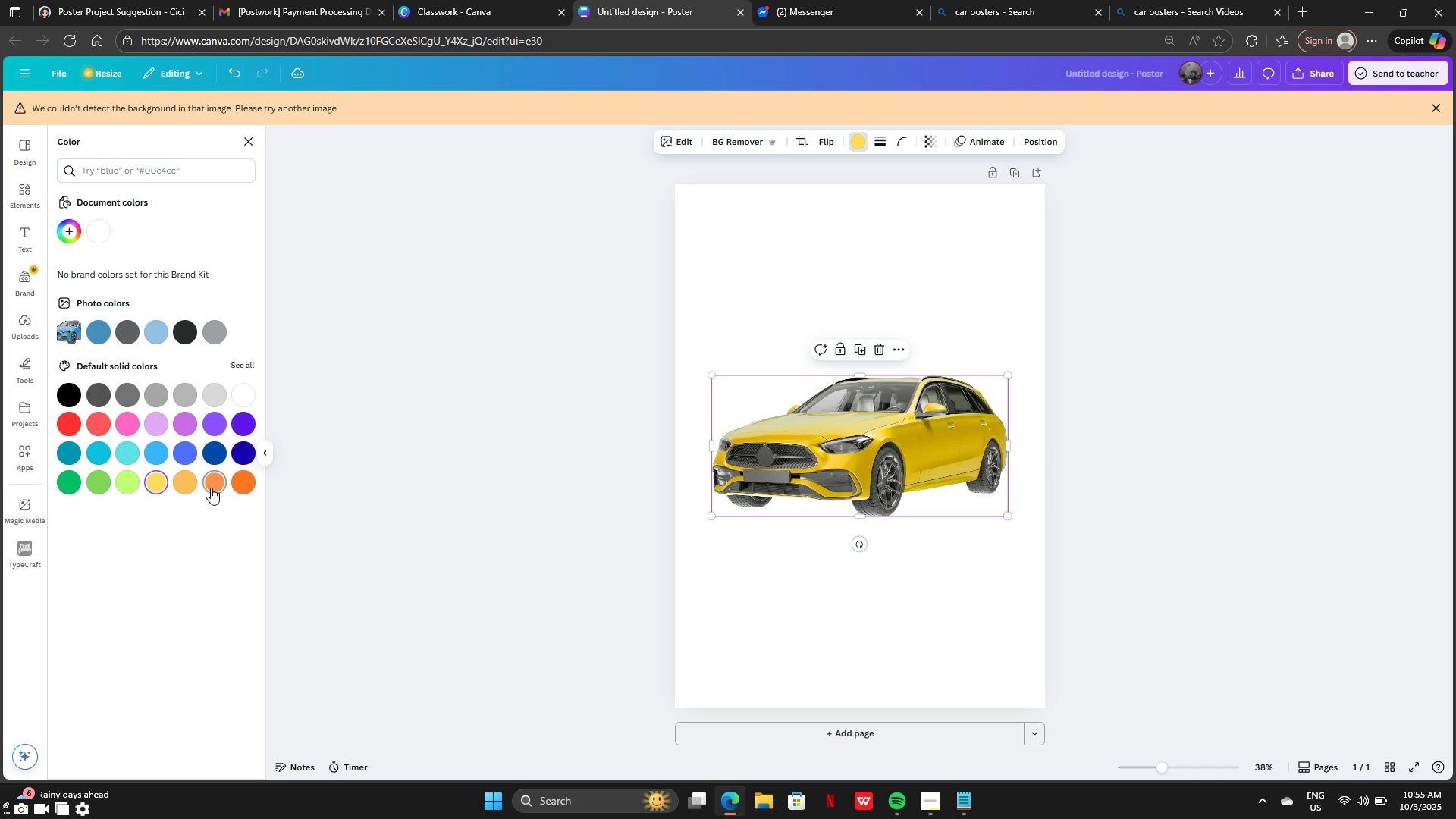 
left_click([205, 486])
 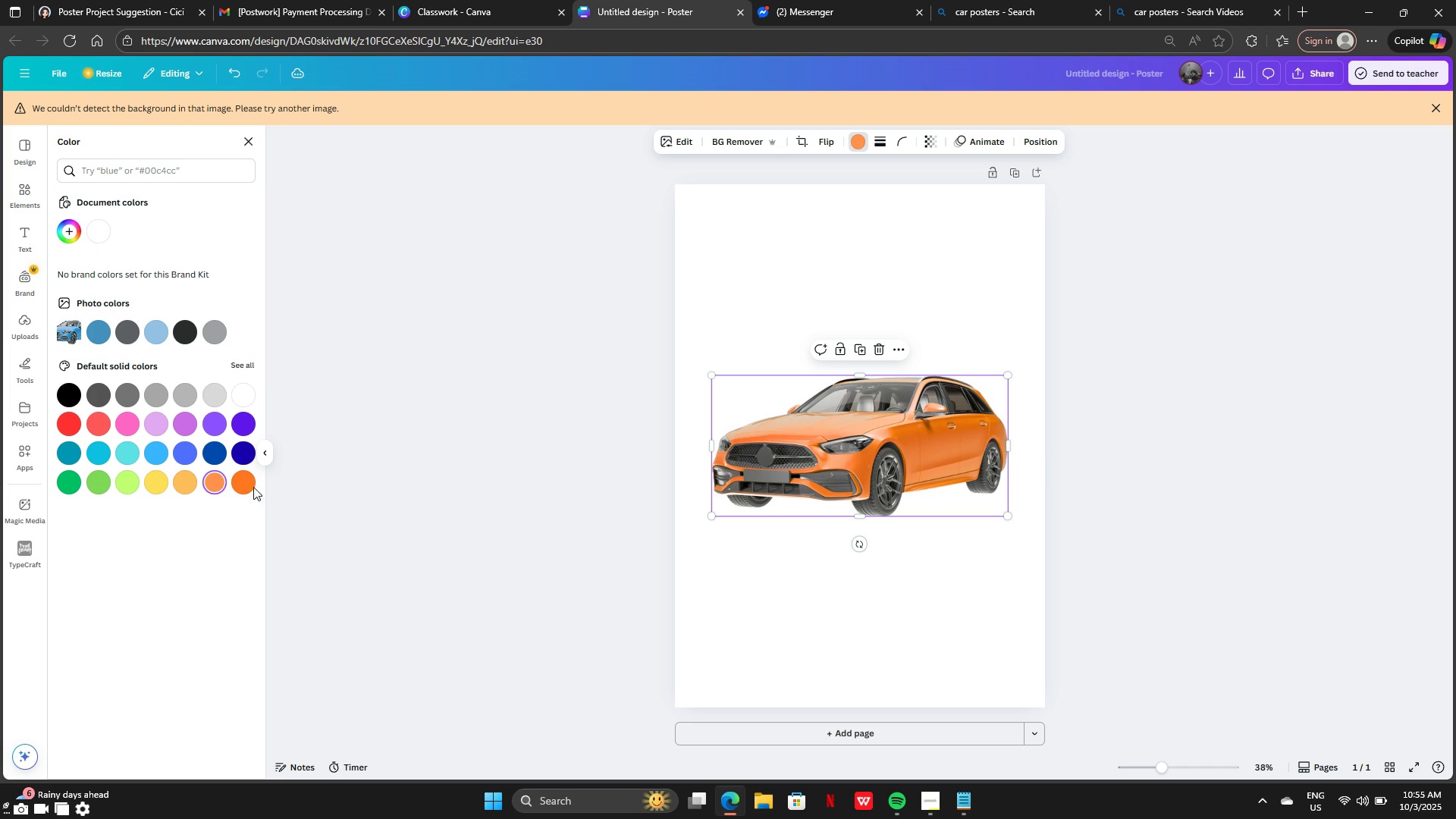 
left_click([249, 488])
 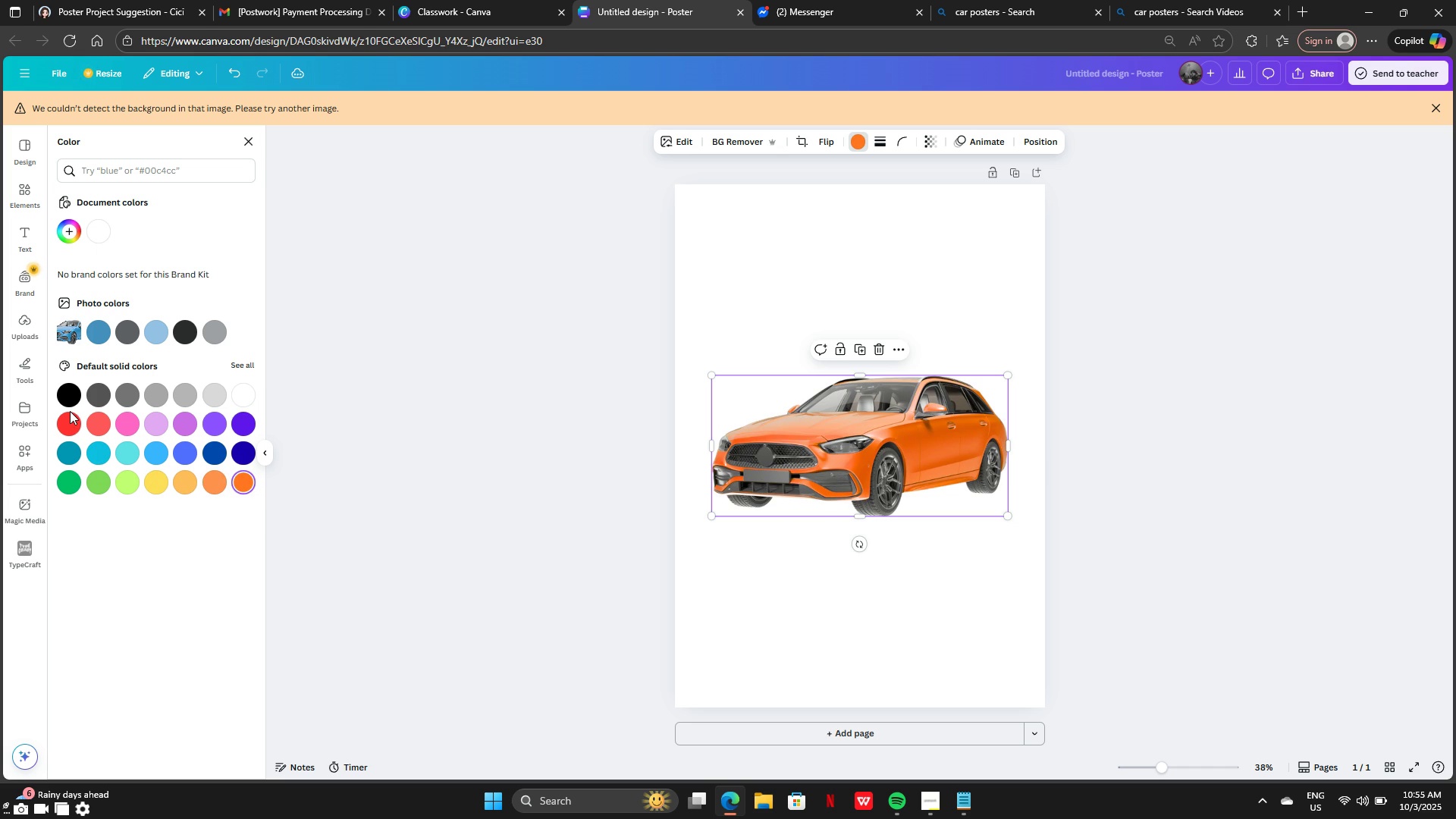 
left_click([70, 411])
 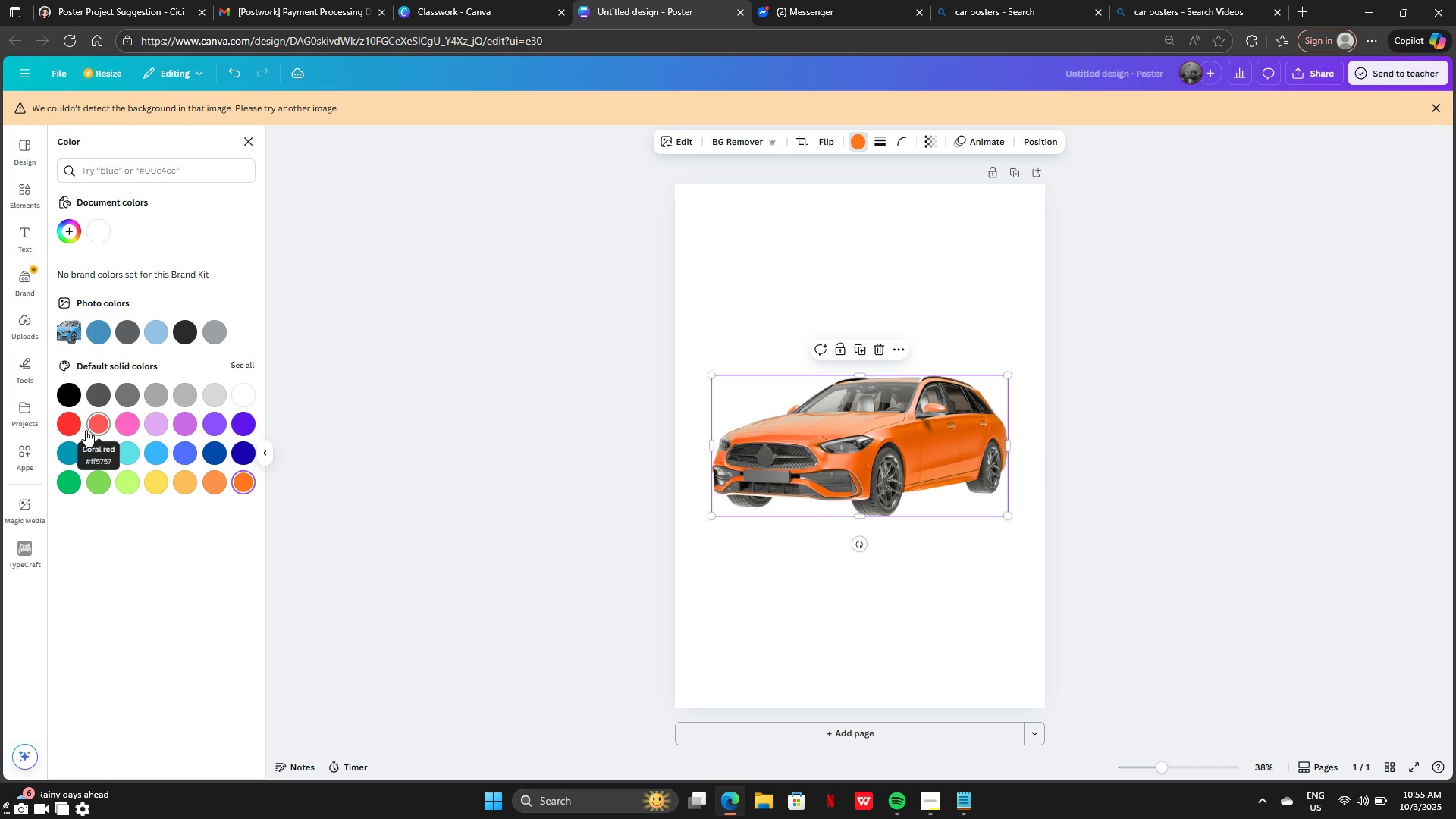 
left_click([86, 430])